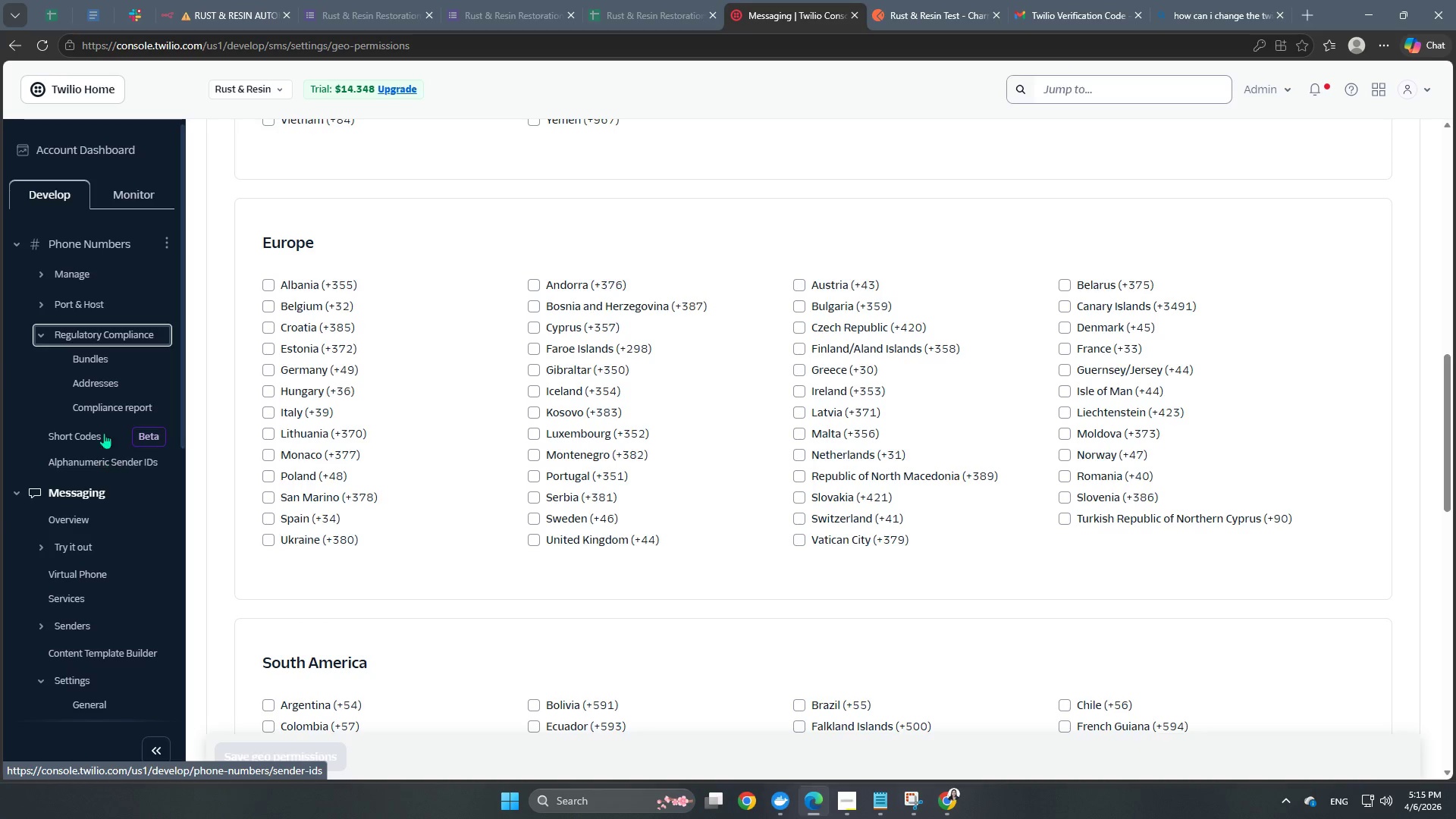 
left_click([67, 270])
 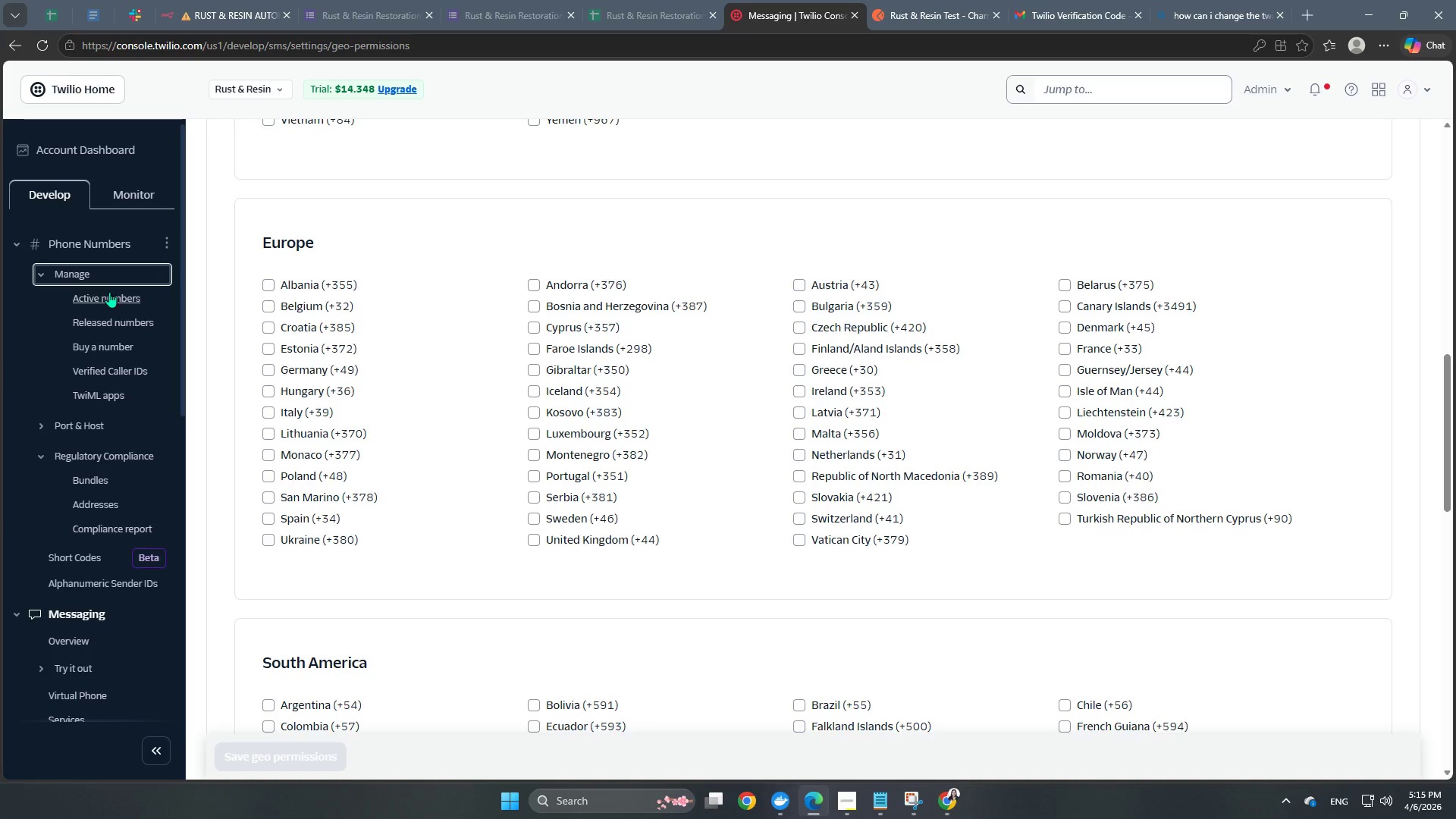 
left_click([111, 298])
 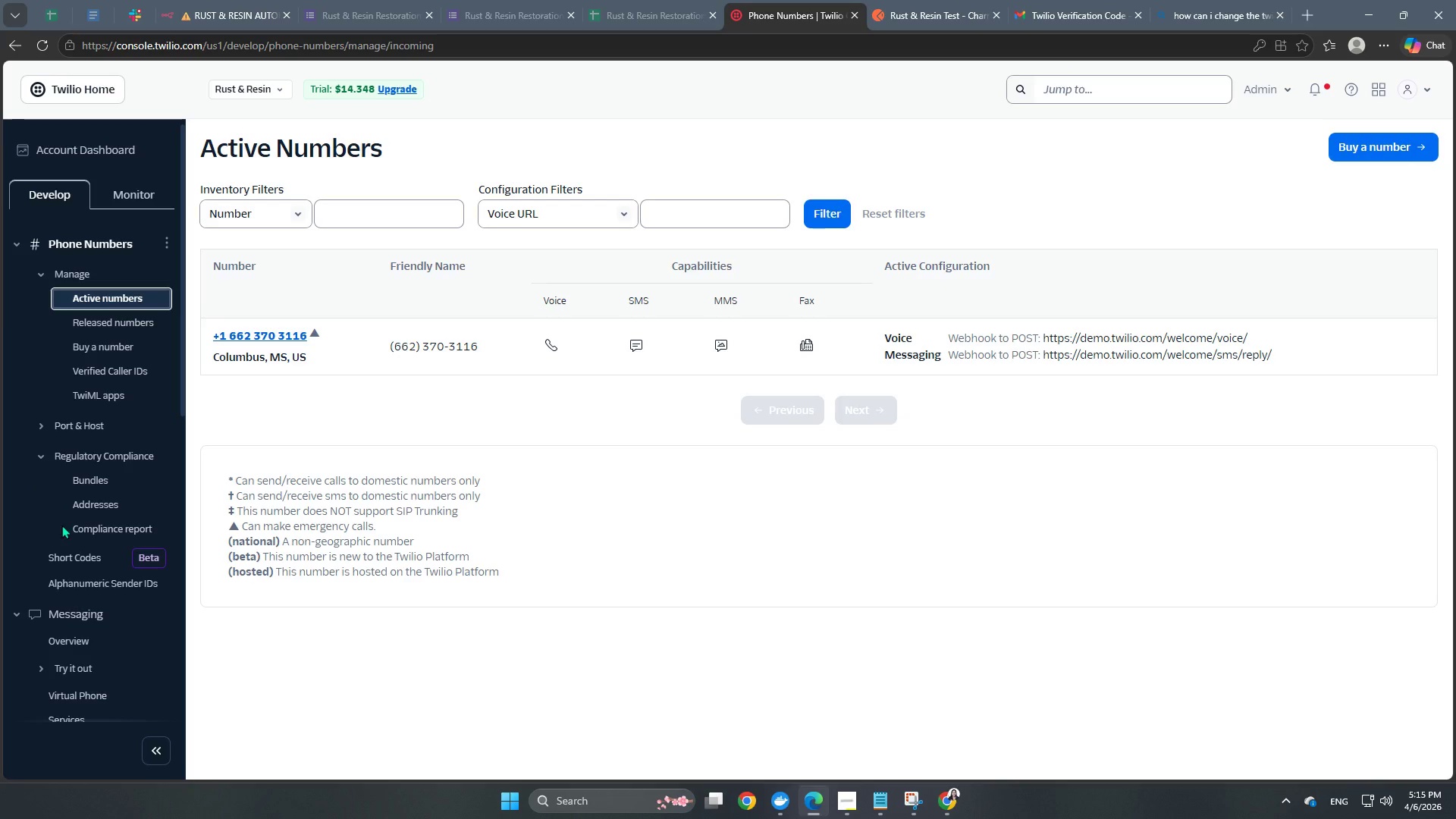 
wait(10.62)
 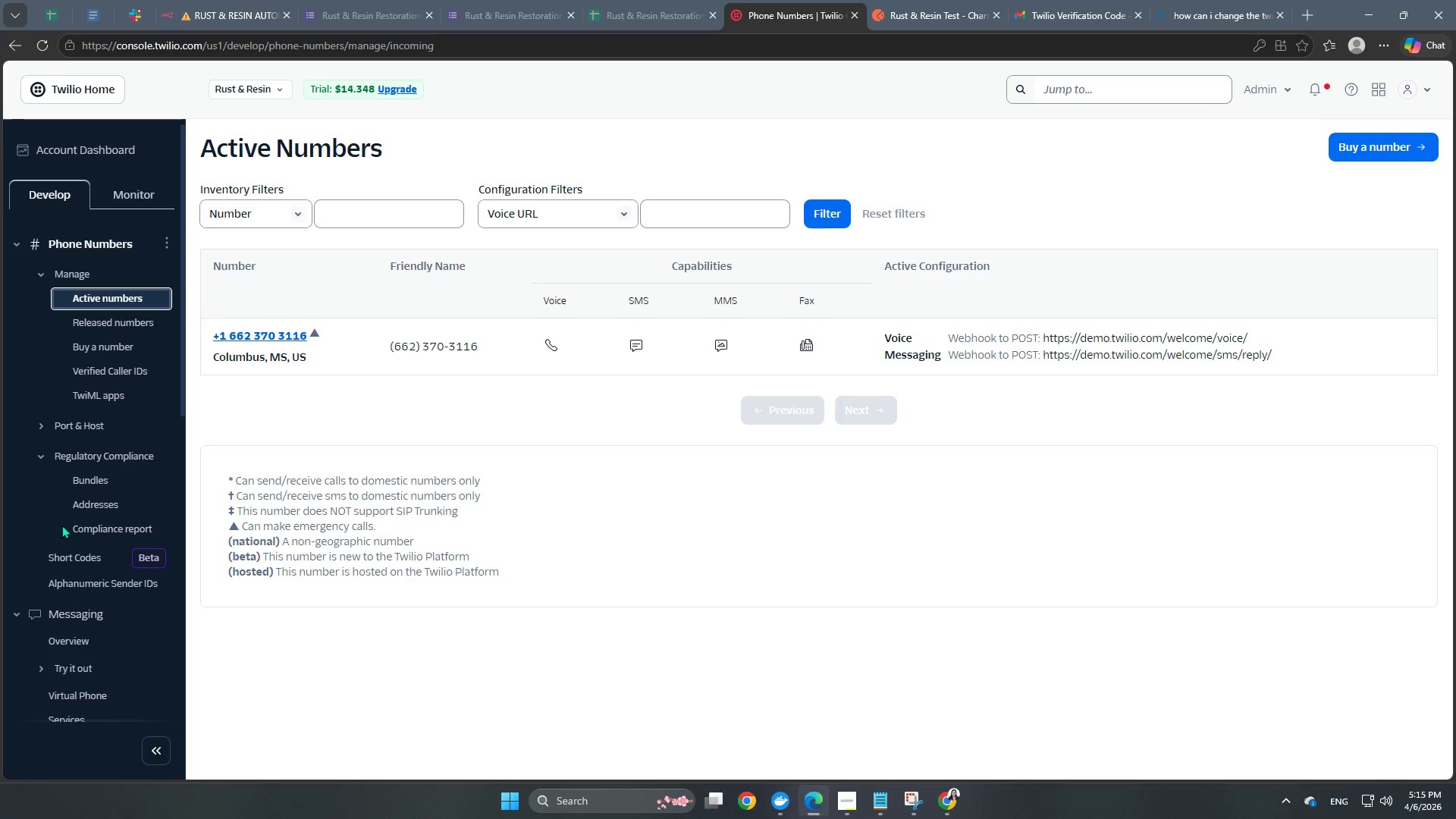 
left_click([563, 223])
 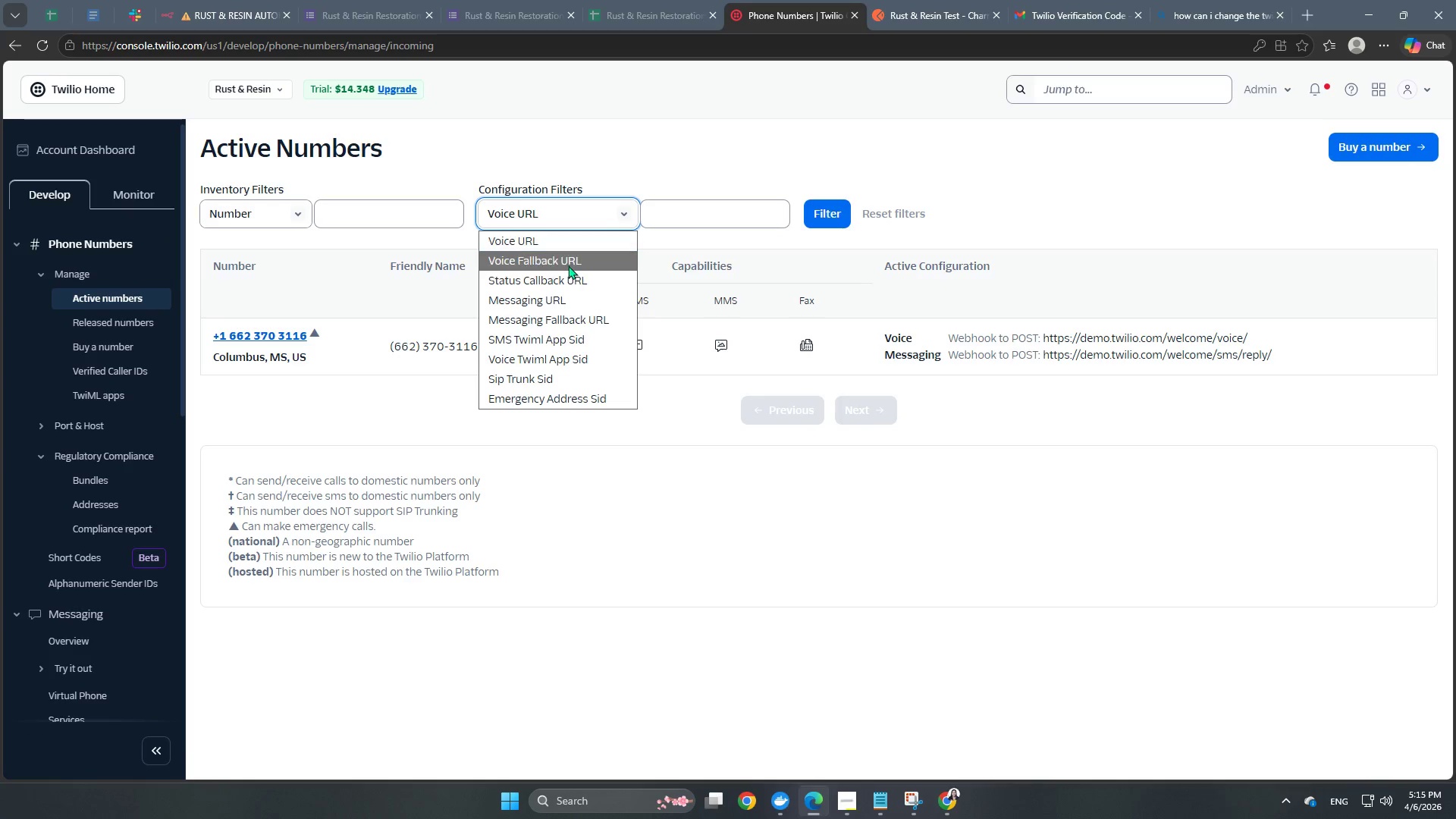 
scroll: coordinate [568, 265], scroll_direction: down, amount: 1.0
 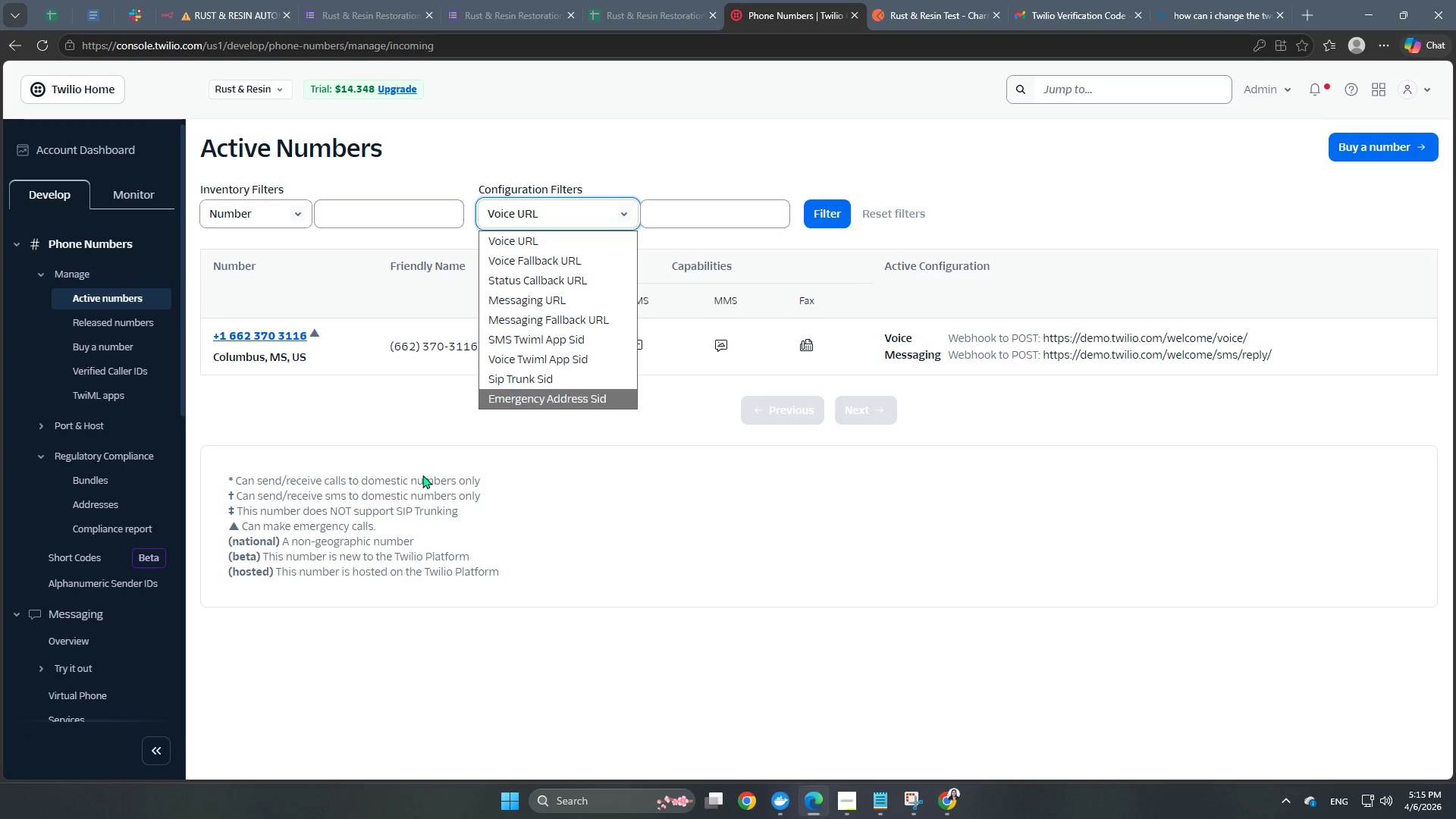 
left_click([571, 637])
 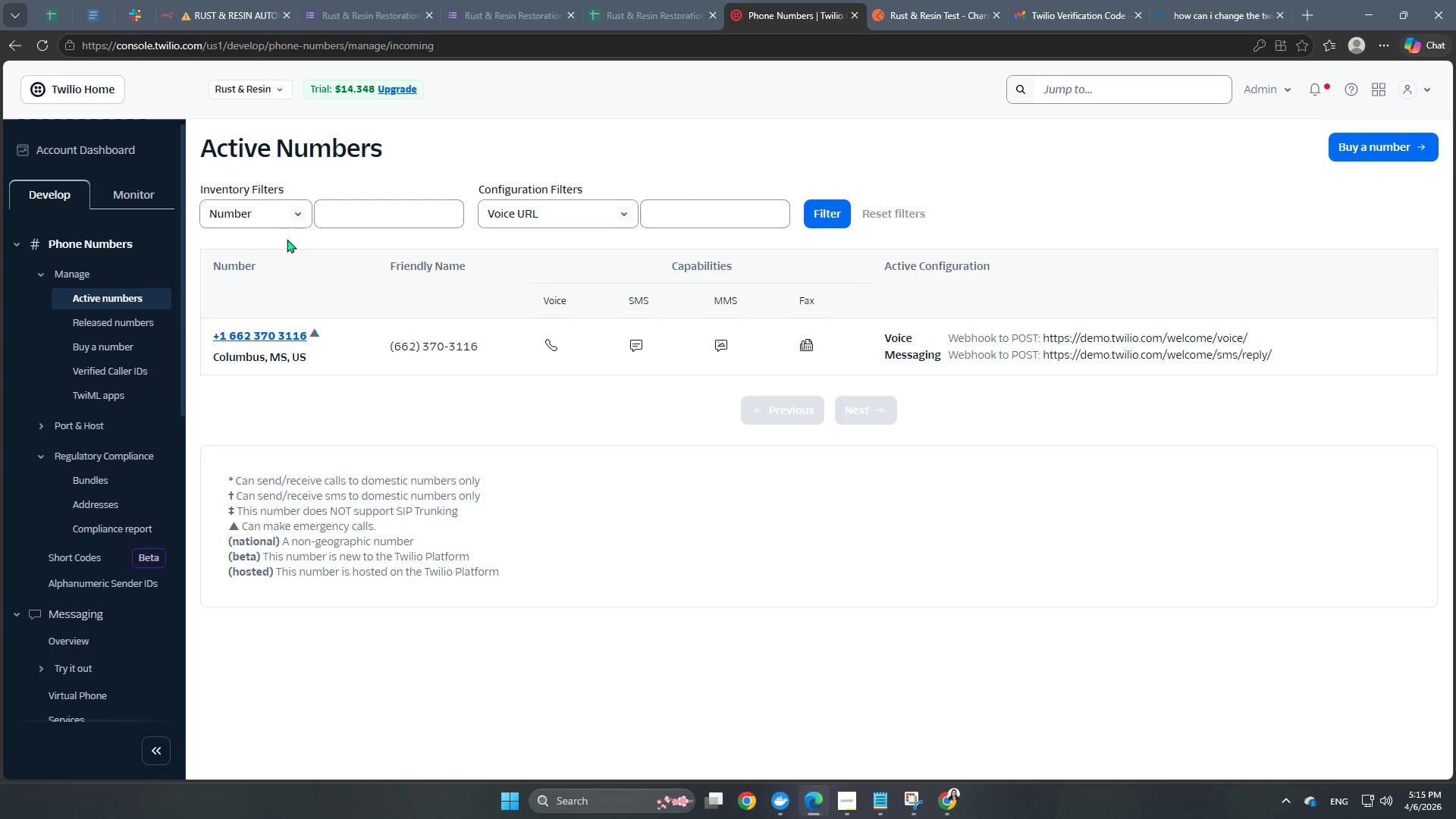 
left_click([280, 204])
 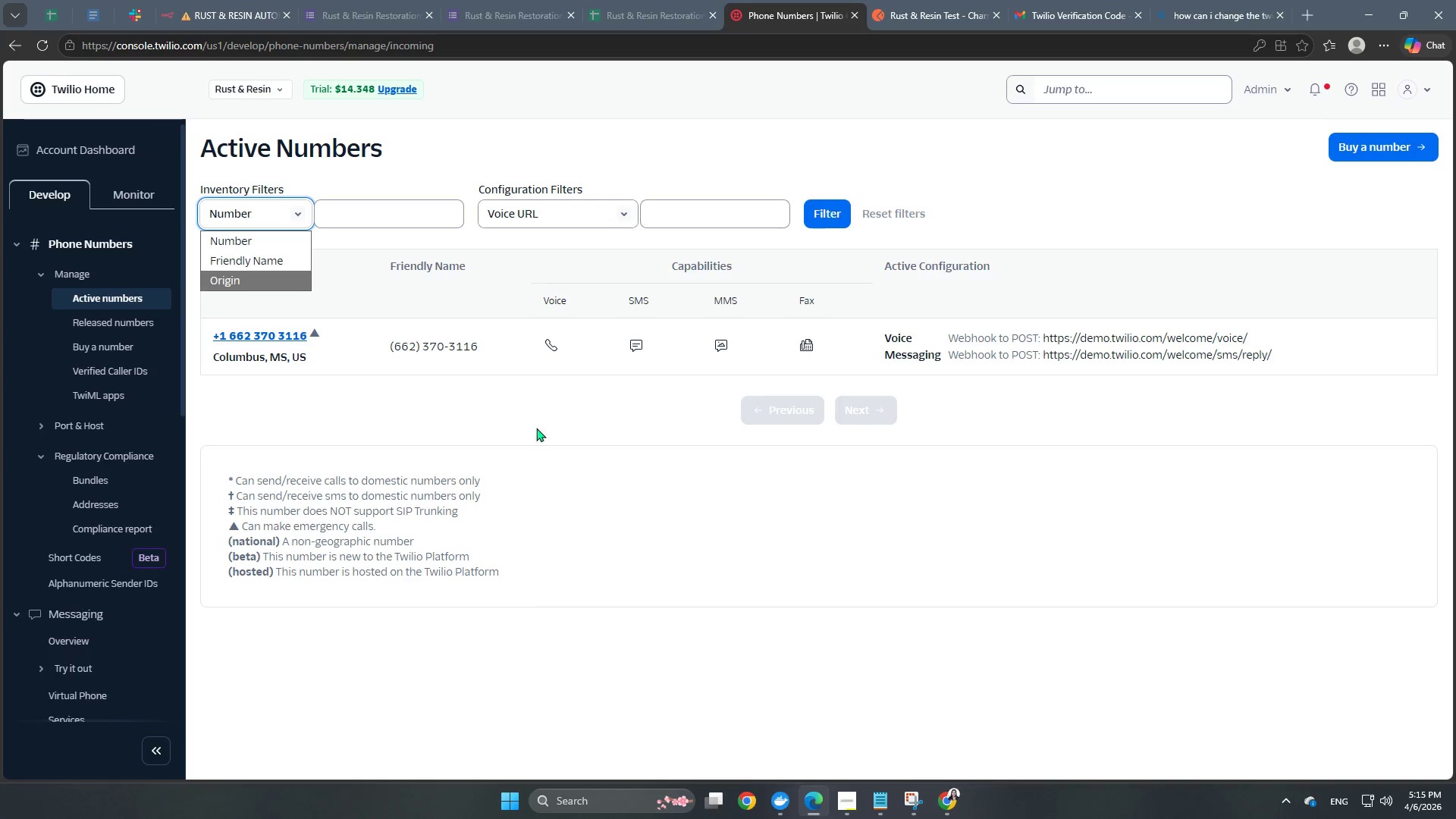 
wait(5.12)
 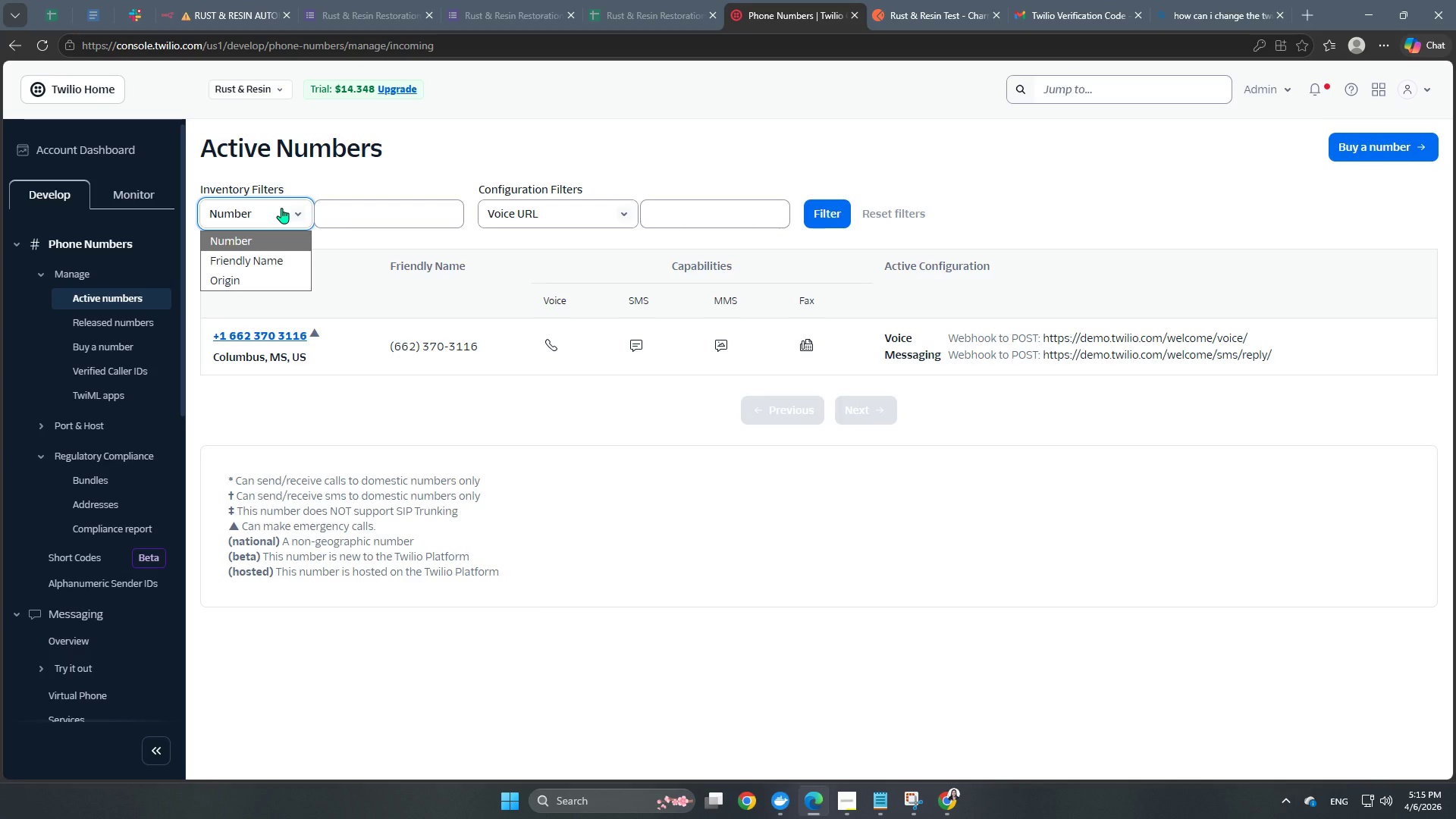 
scroll: coordinate [949, 670], scroll_direction: down, amount: 1.0
 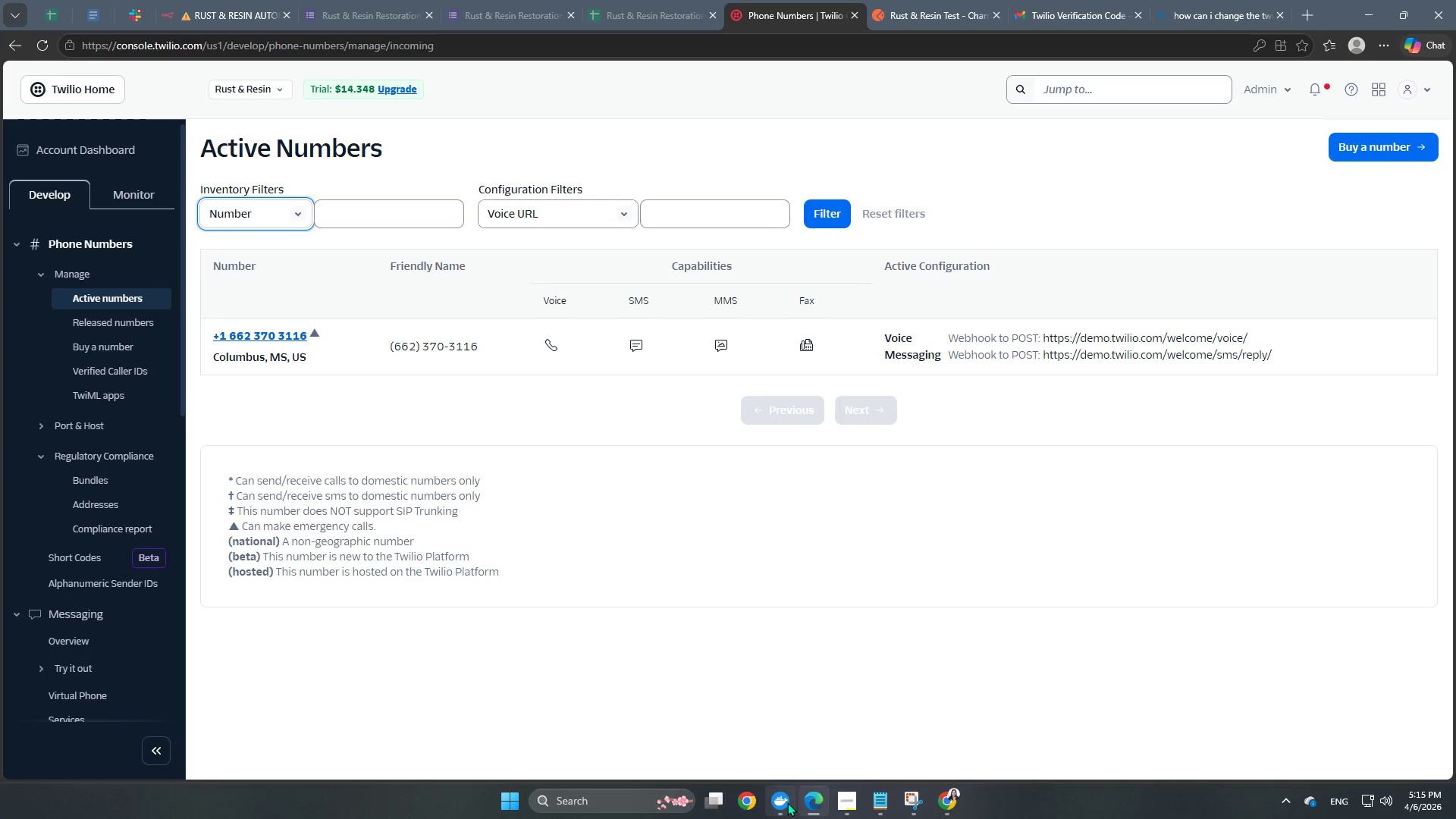 
left_click([809, 806])
 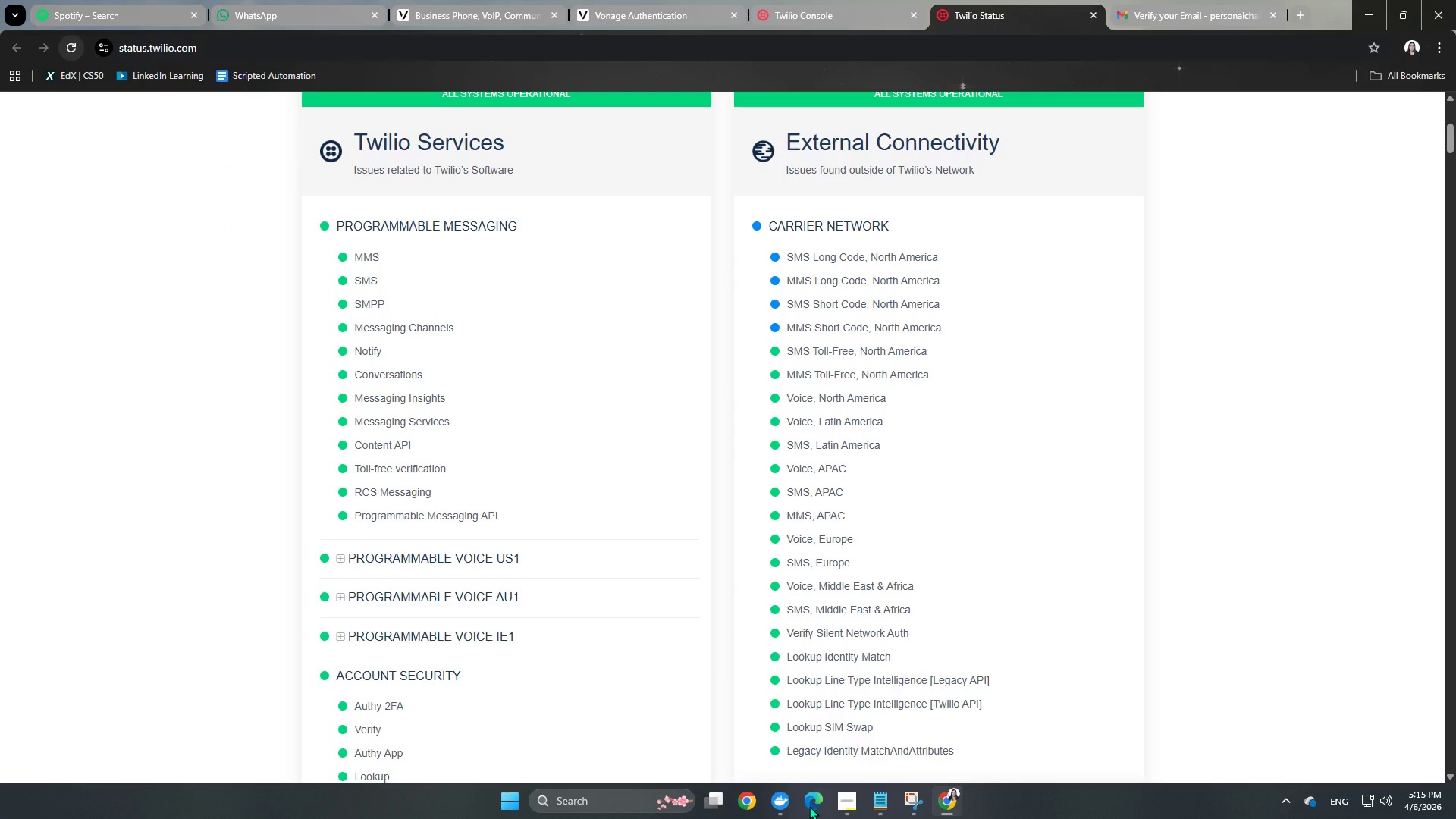 